 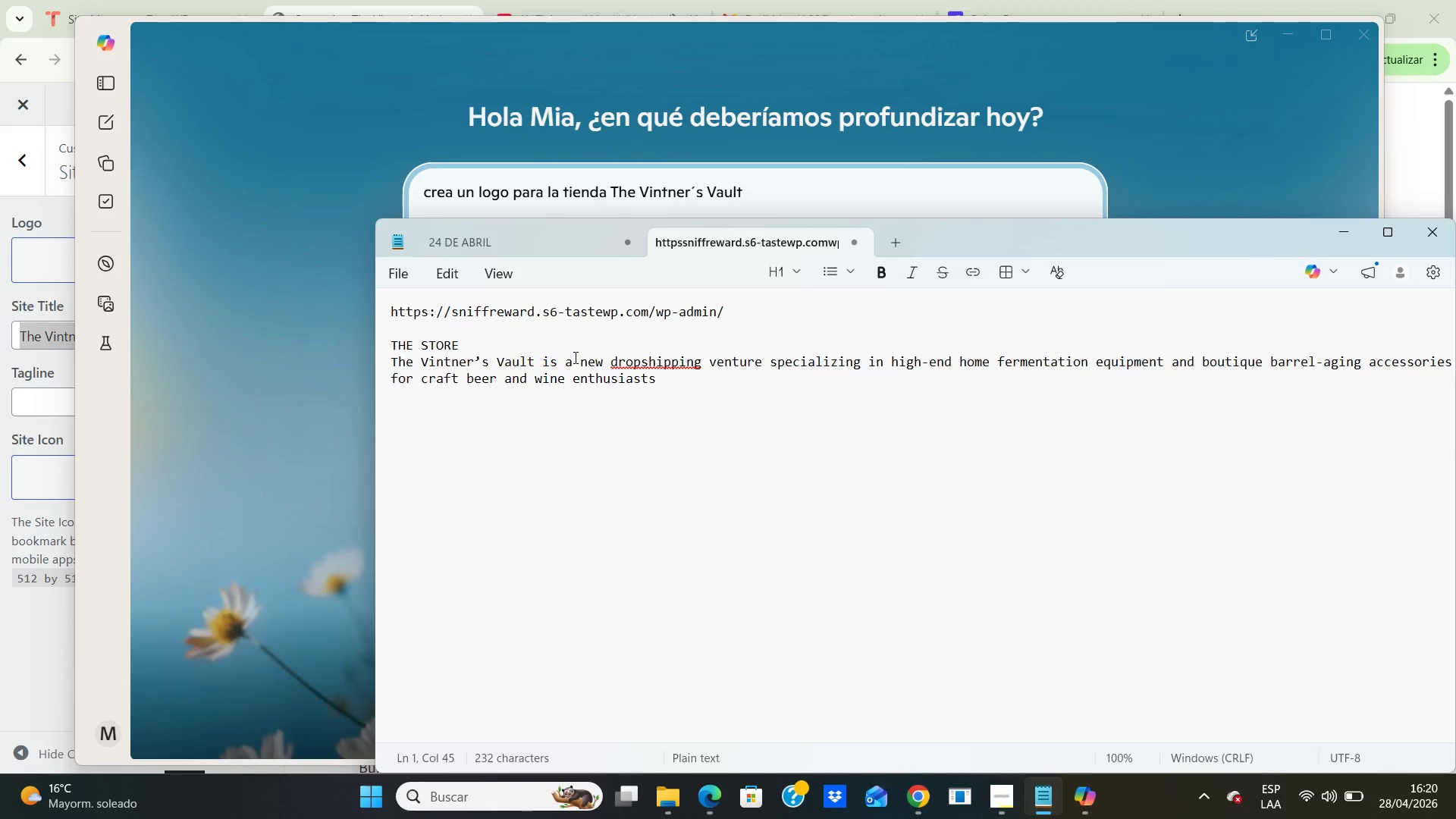 
left_click_drag(start_coordinate=[541, 359], to_coordinate=[706, 427])
 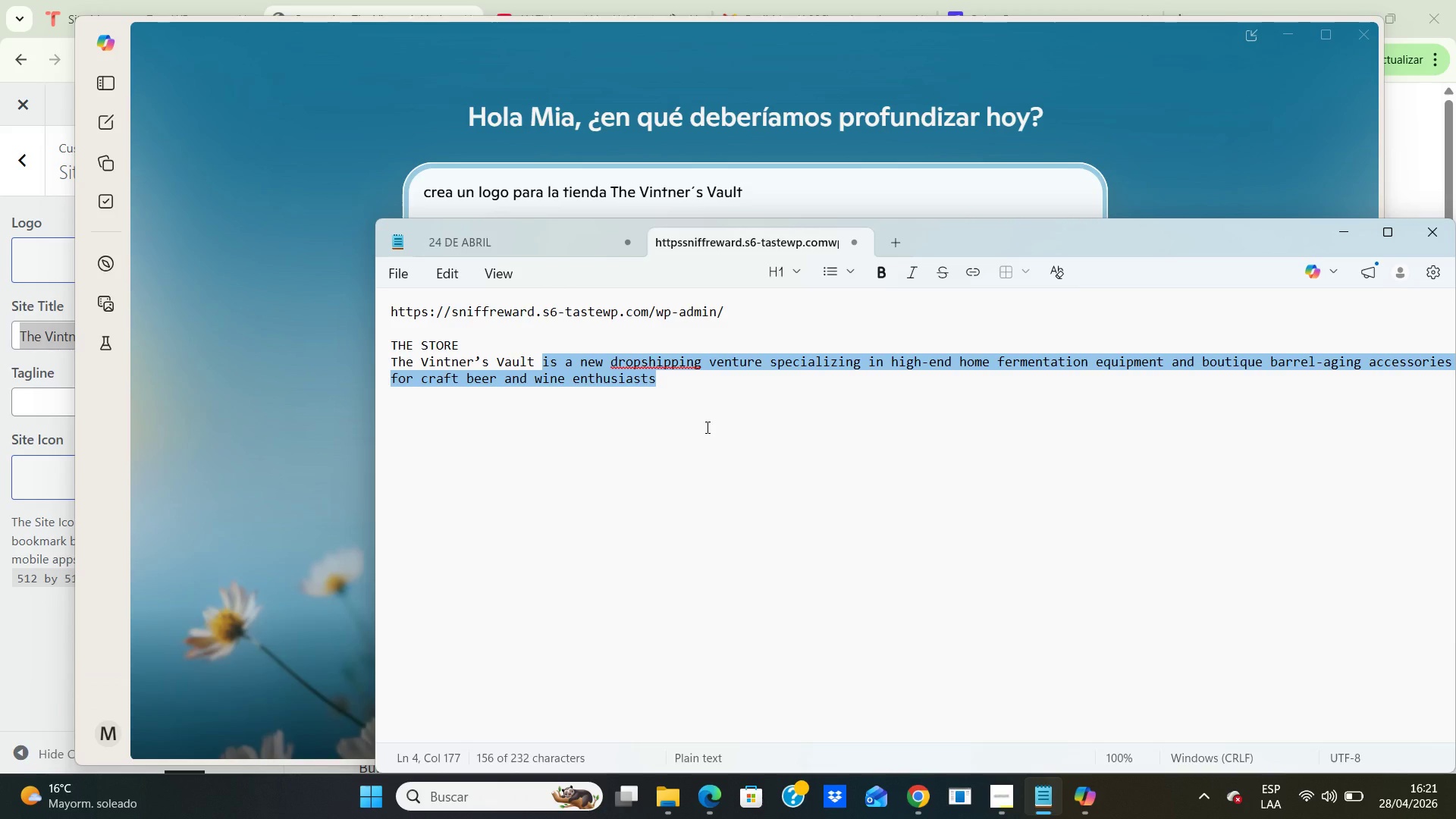 
key(Control+C)
 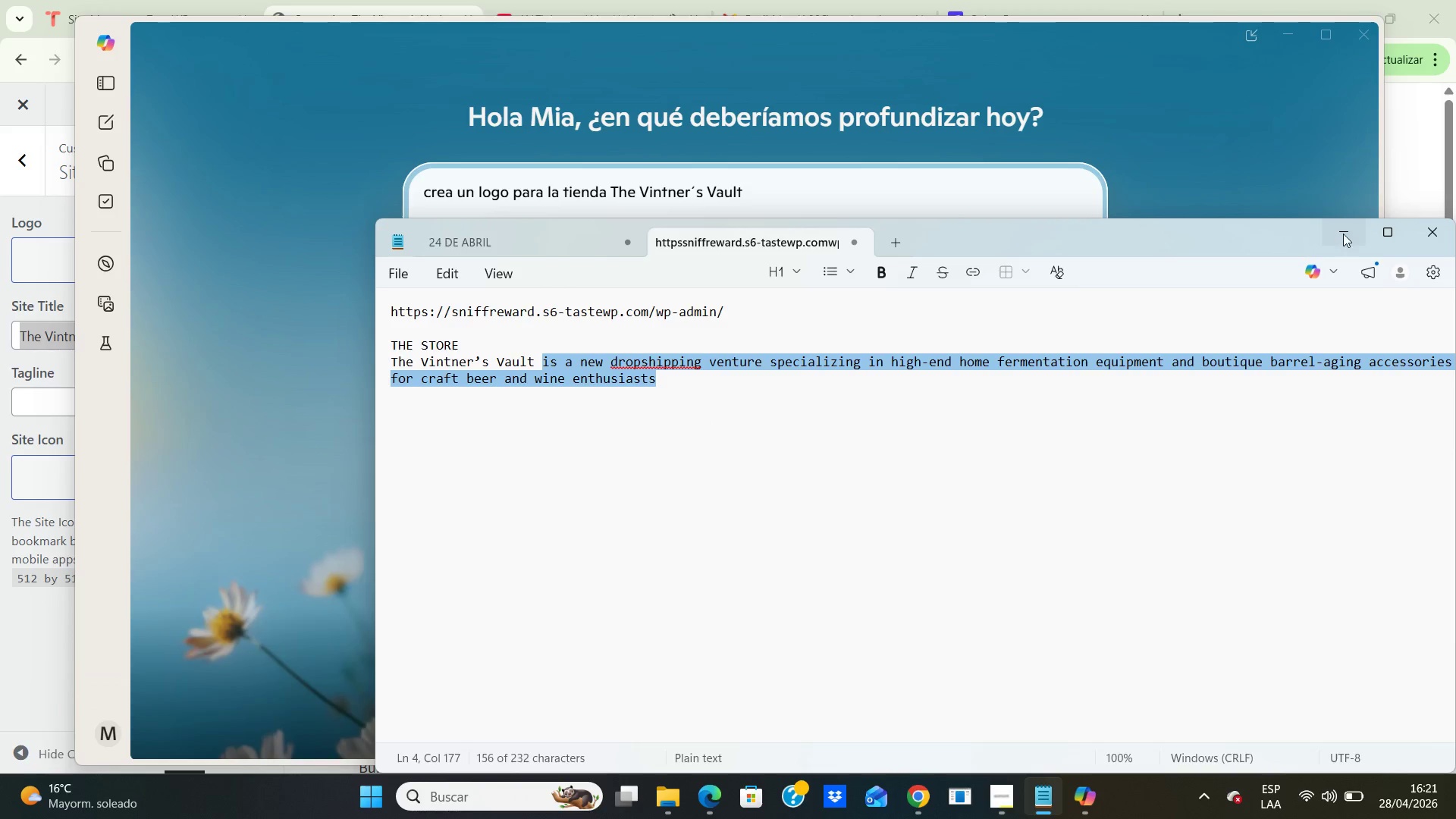 
left_click([1343, 238])
 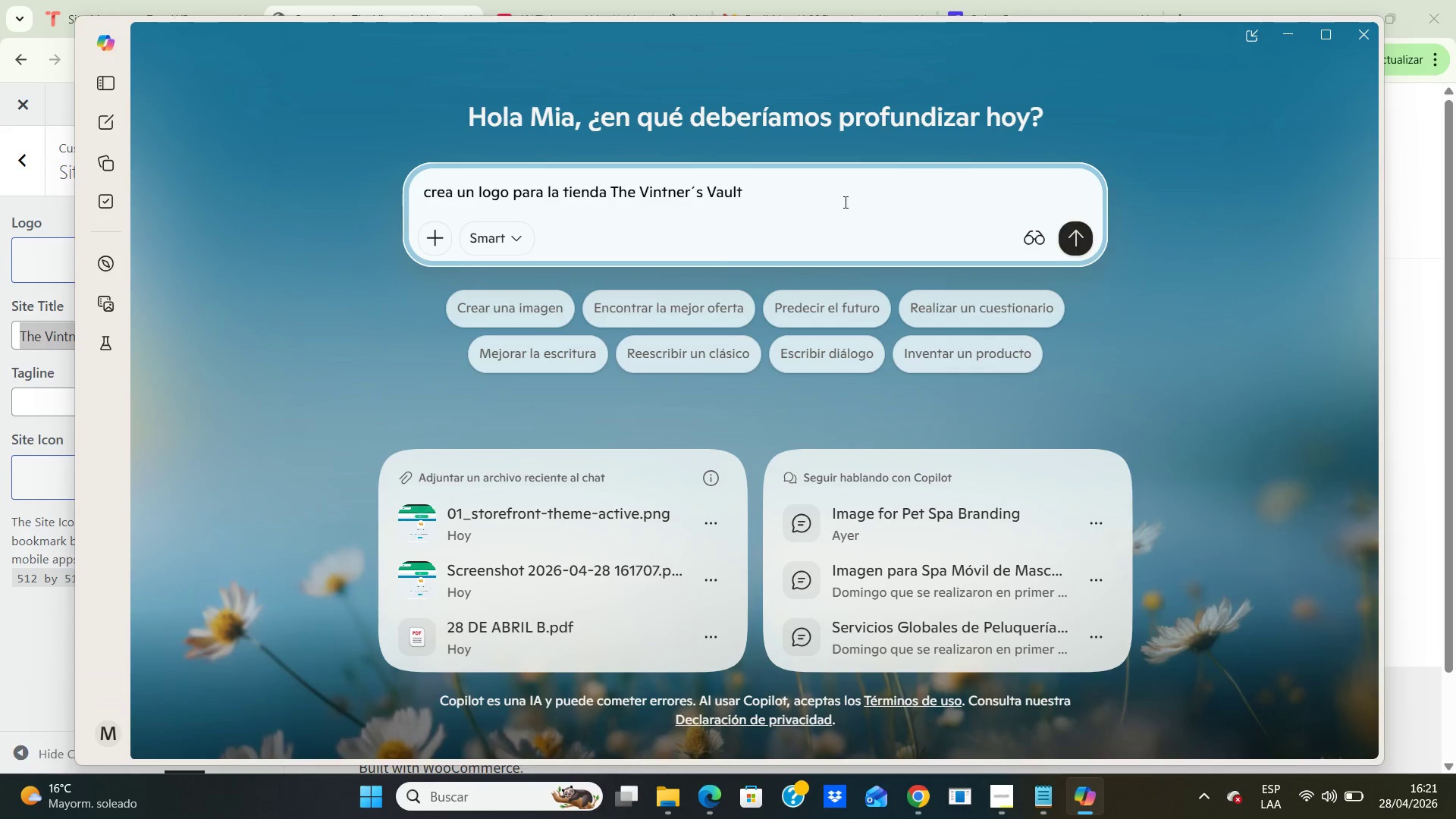 
key(Control+V)
 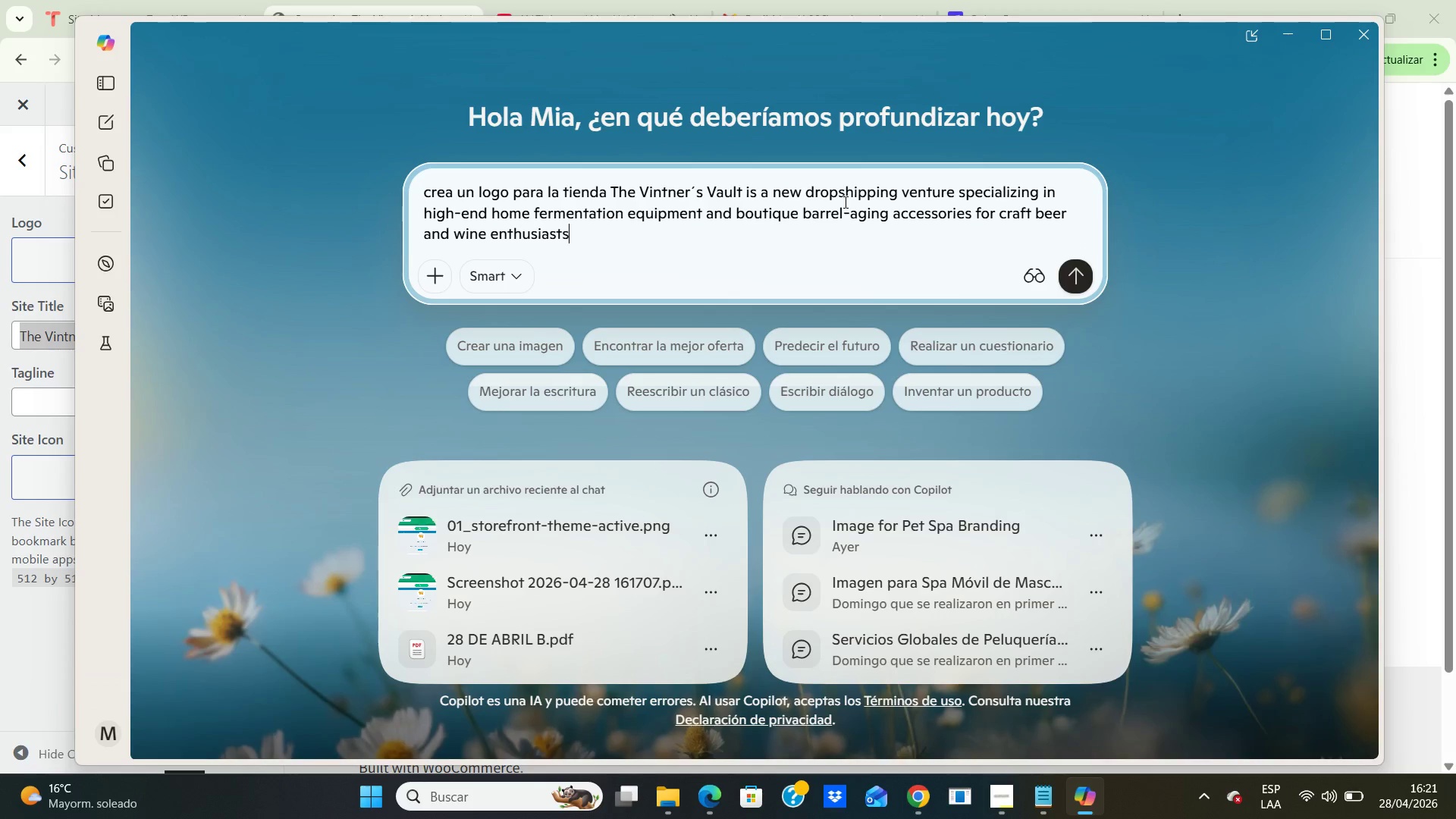 
key(Space)
 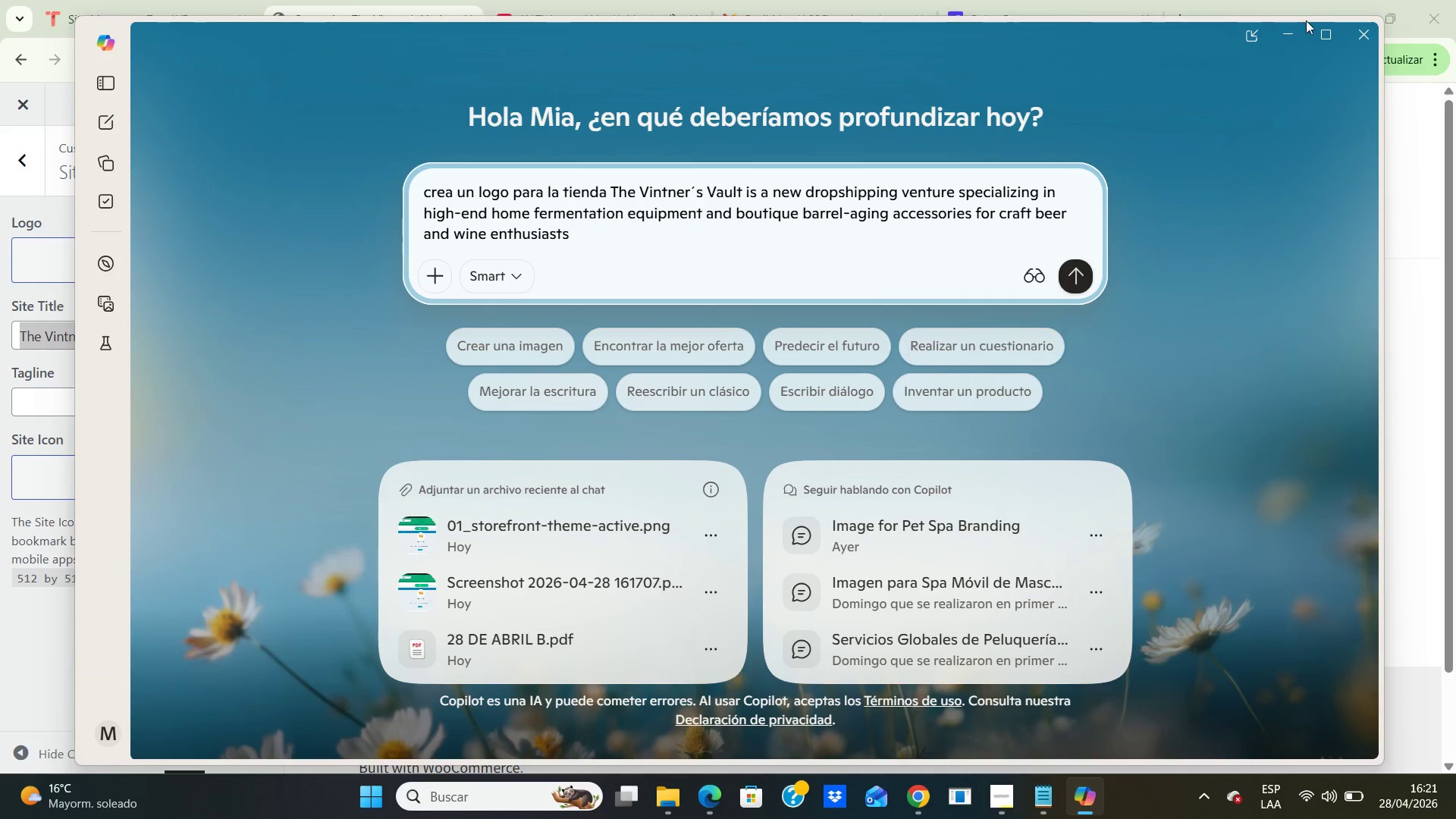 
left_click([1286, 29])
 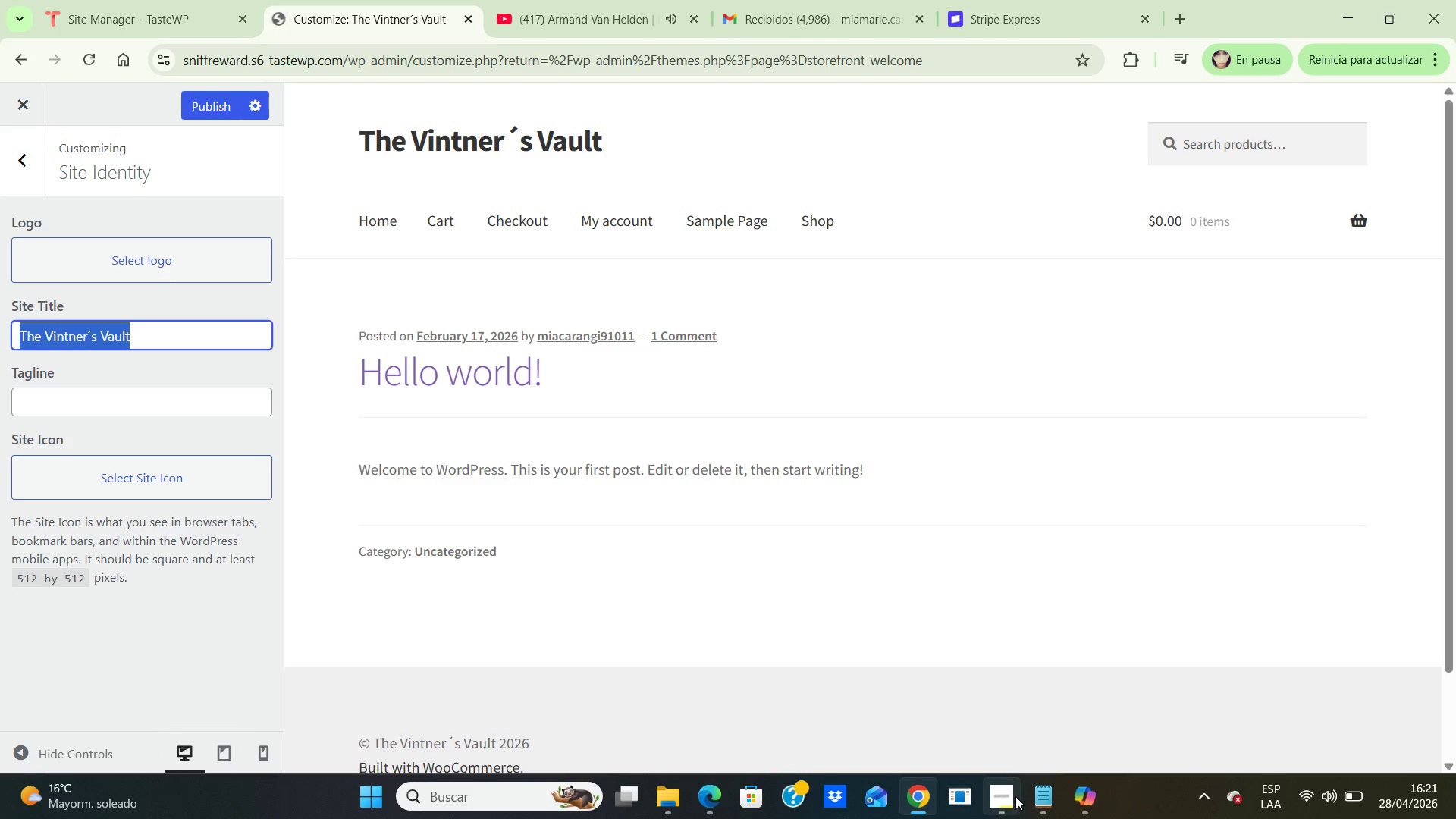 
left_click([1000, 796])